 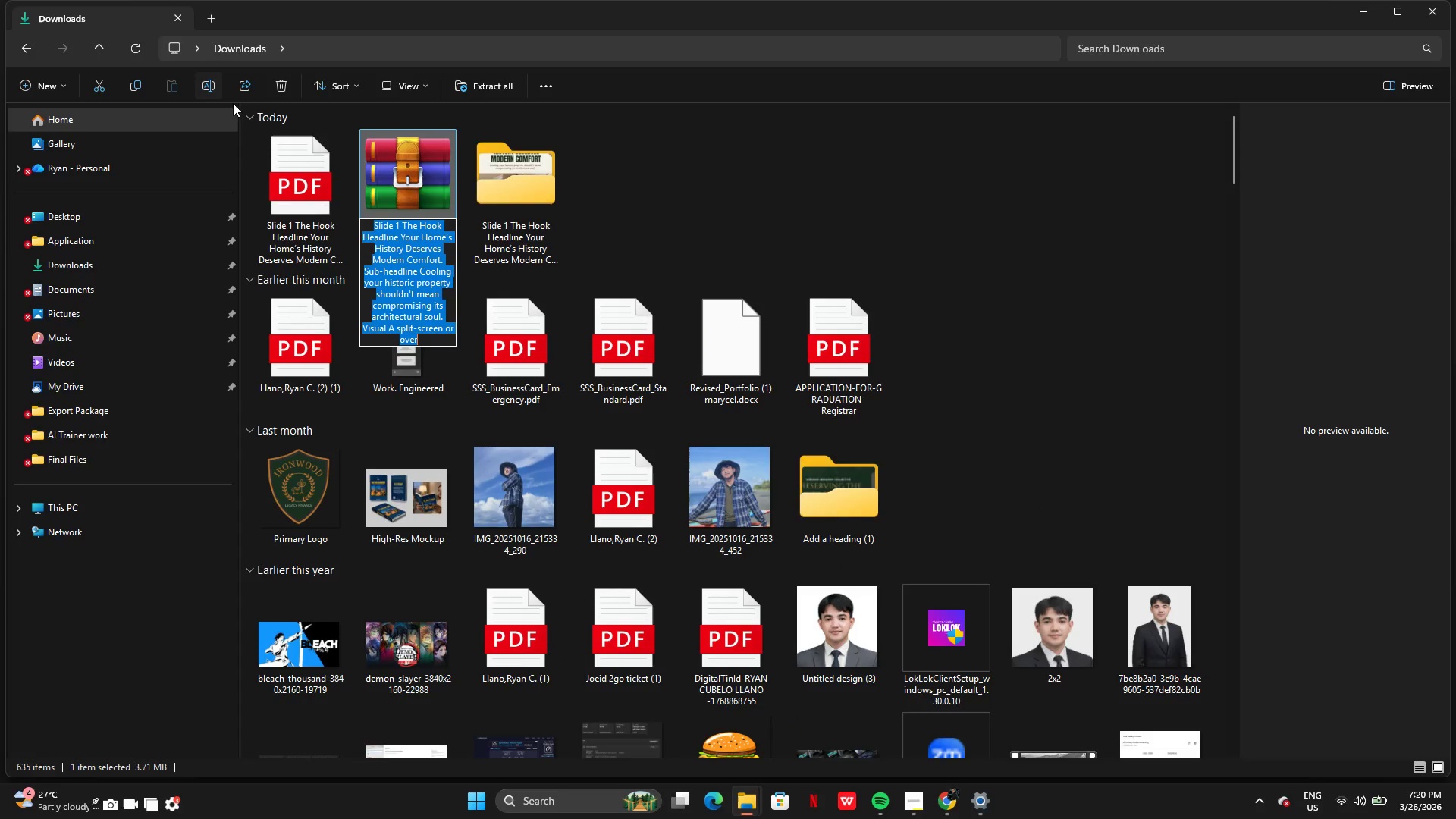 
type(Final Exo)
key(Backspace)
type(port)
 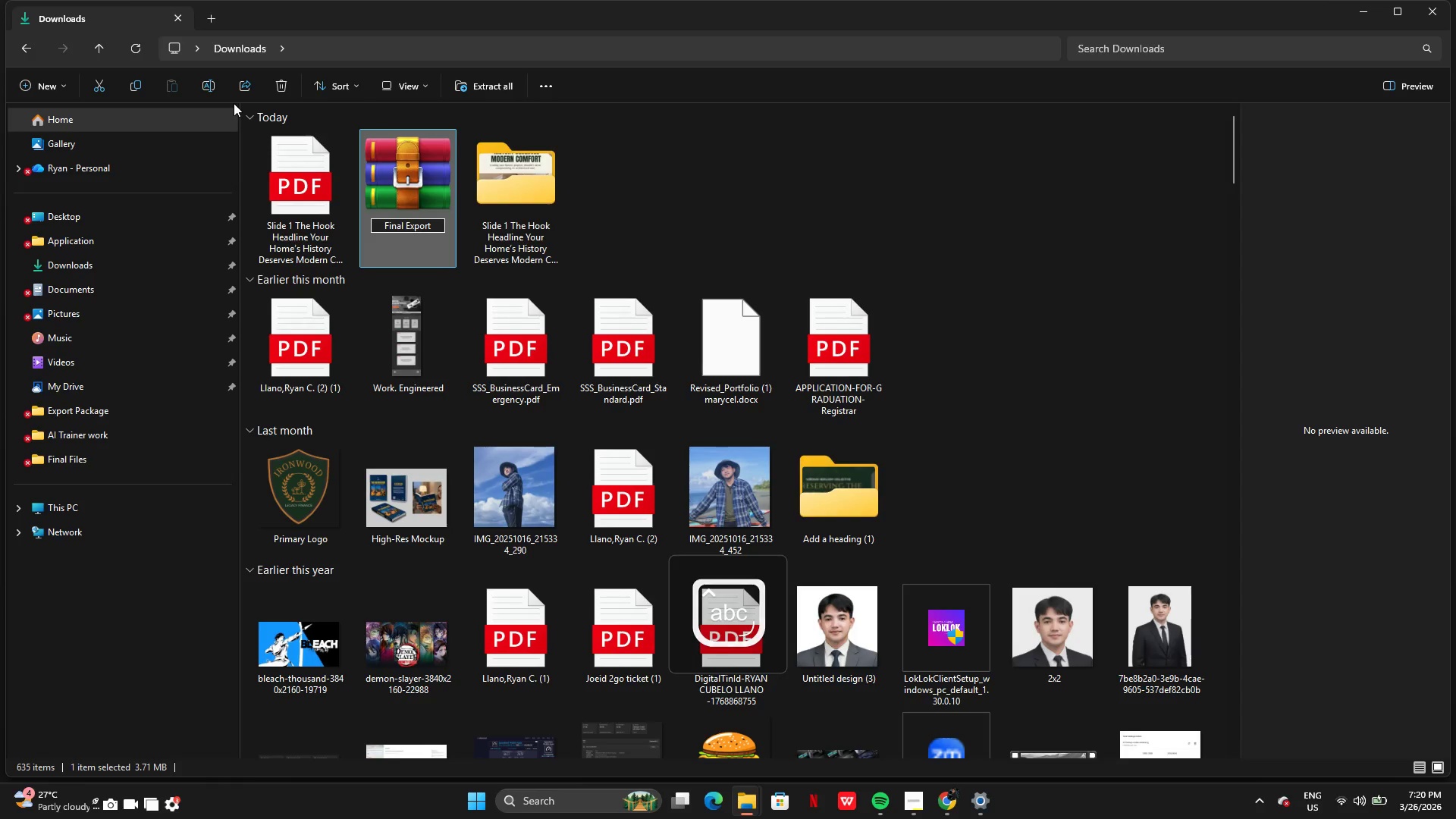 
key(Enter)
 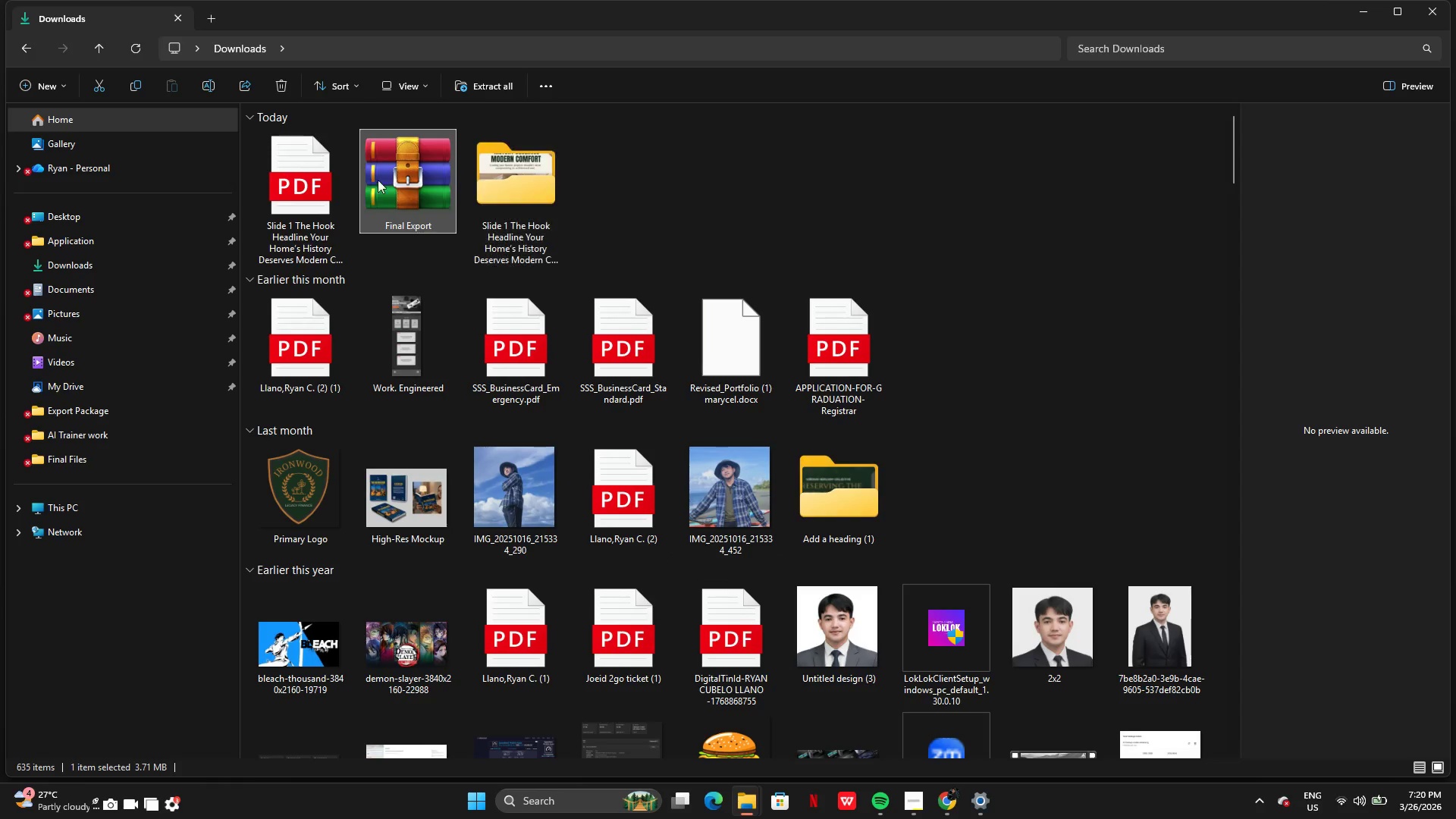 
left_click([321, 187])
 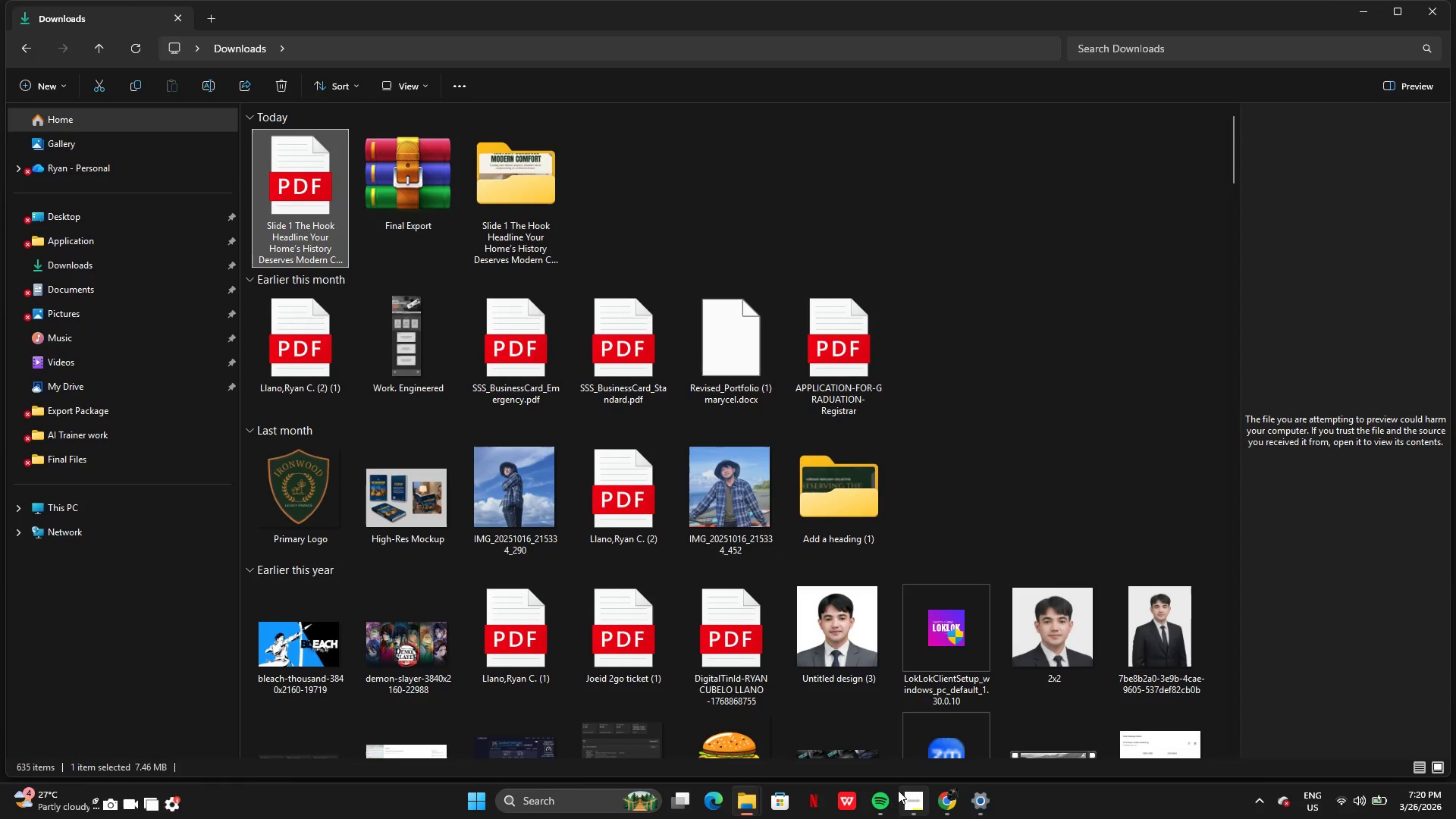 
left_click([904, 795])